 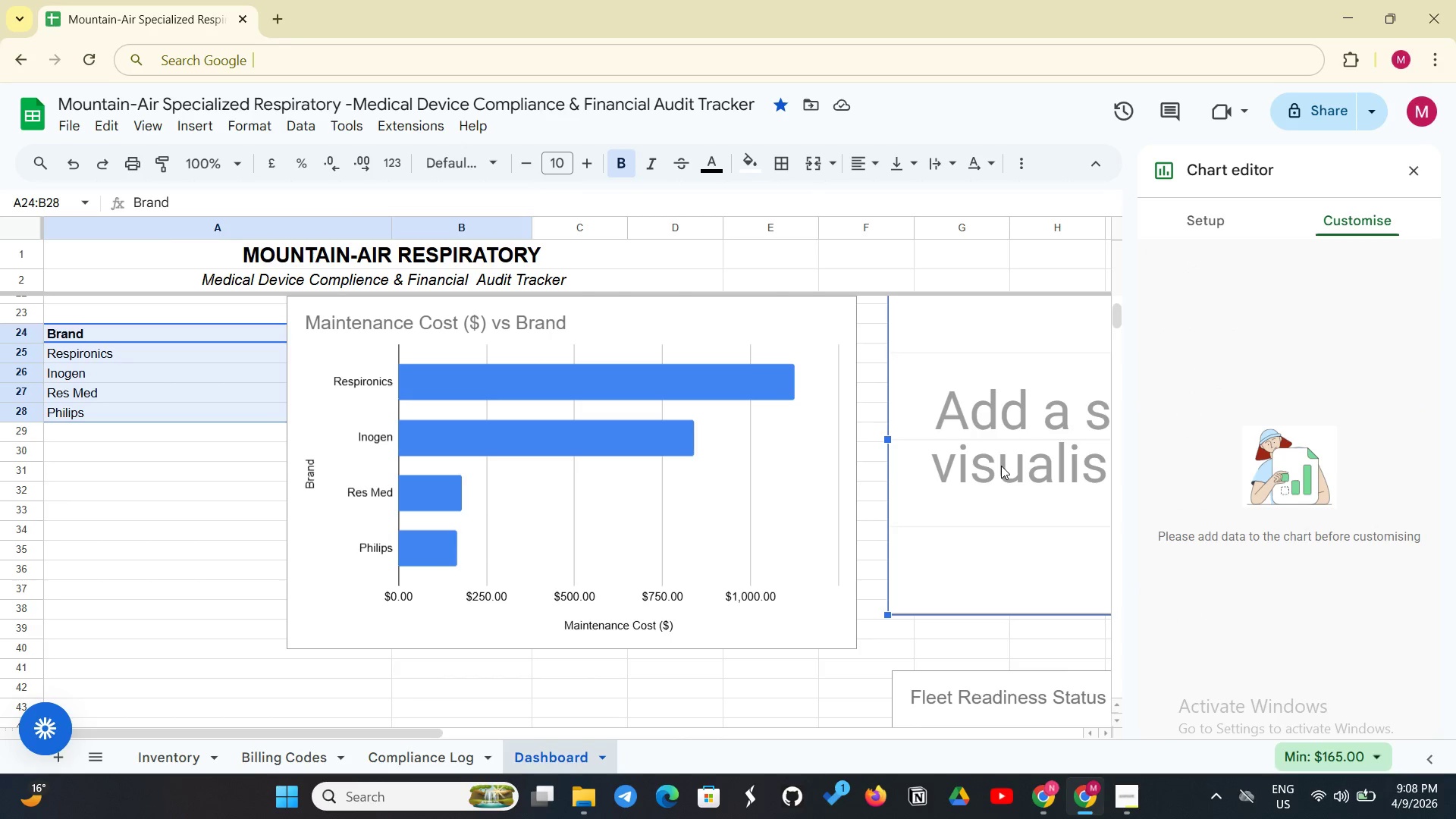 
key(Backspace)
 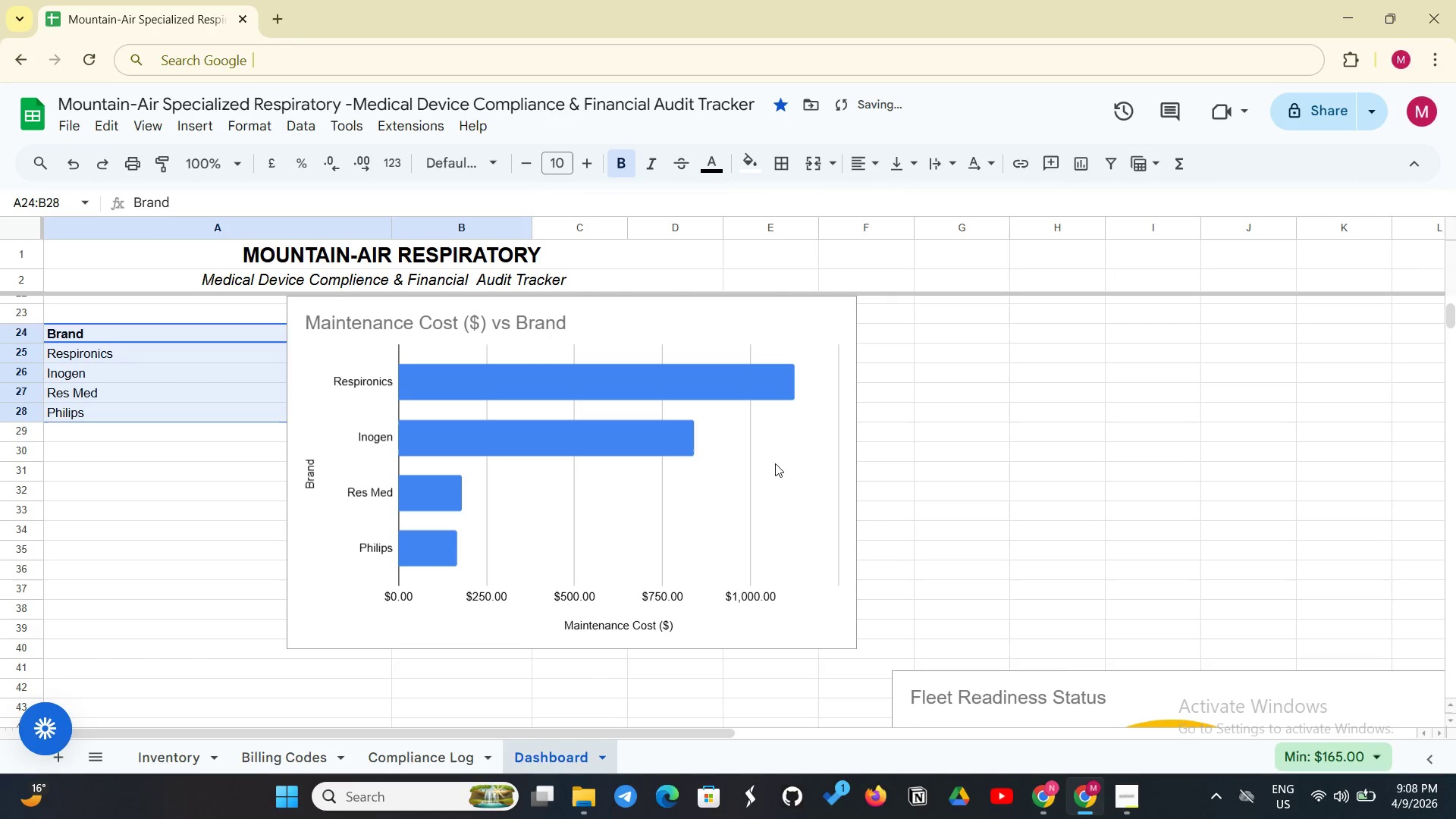 
left_click([717, 475])
 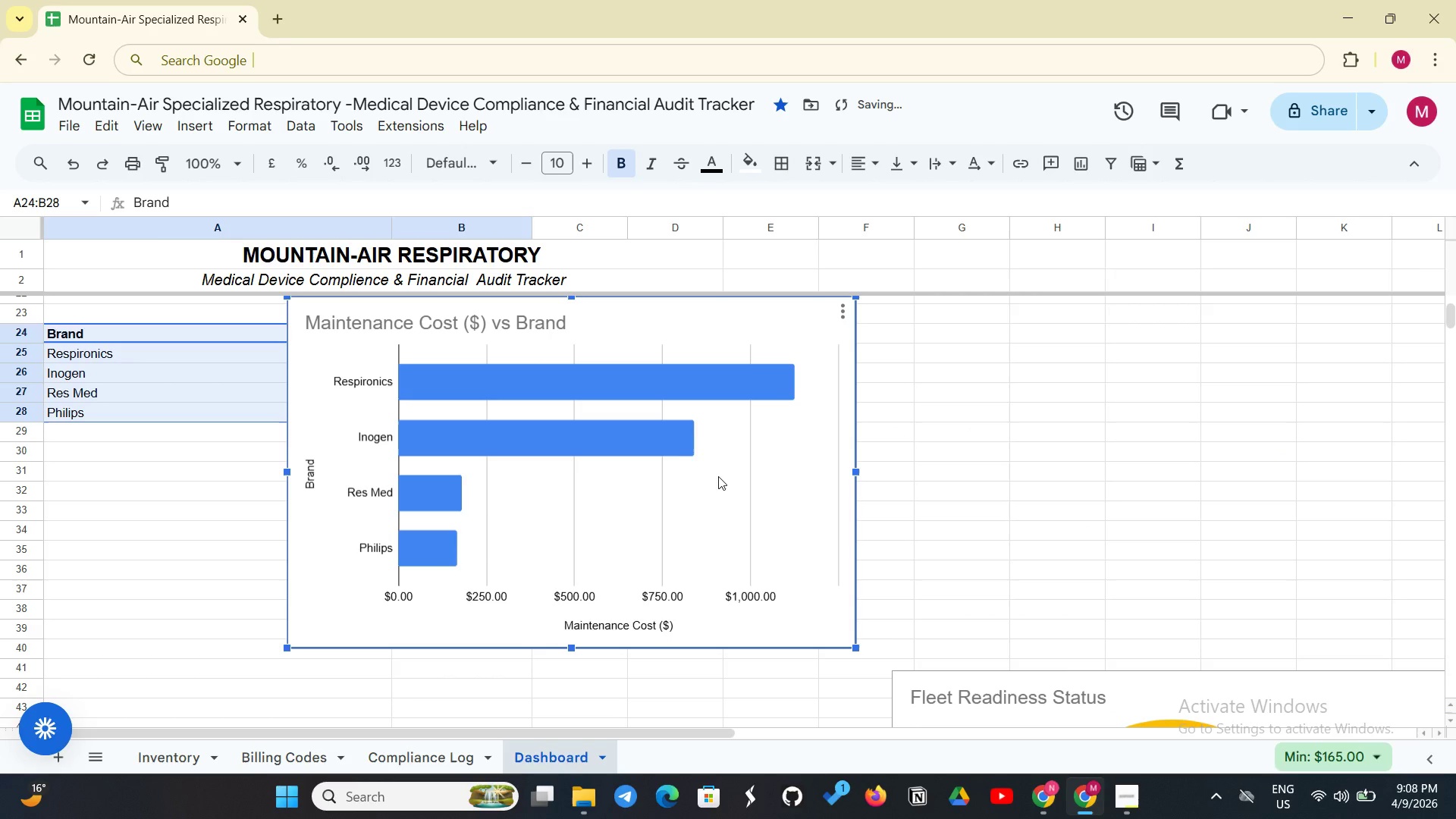 
left_click([833, 454])
 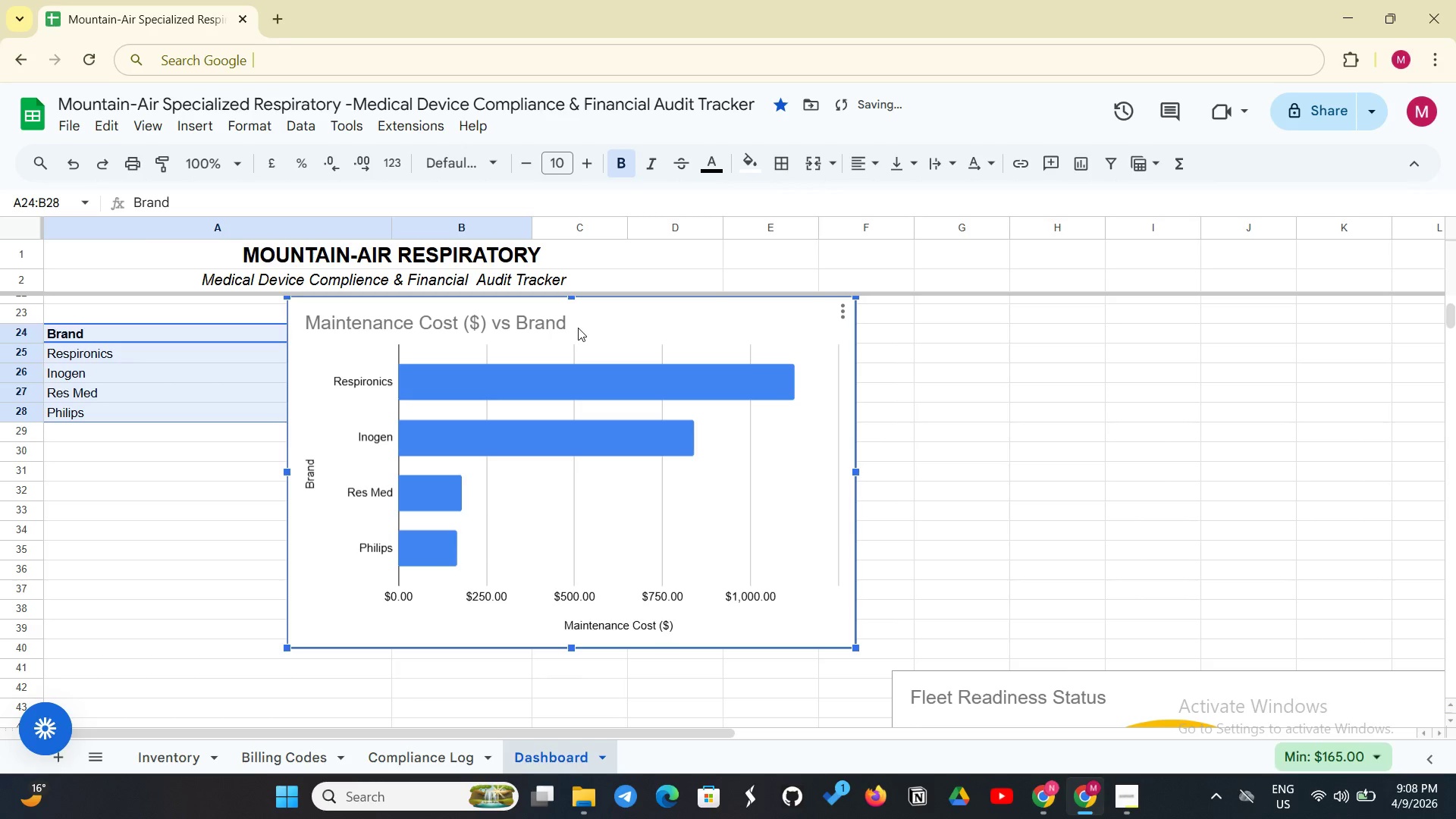 
double_click([577, 324])
 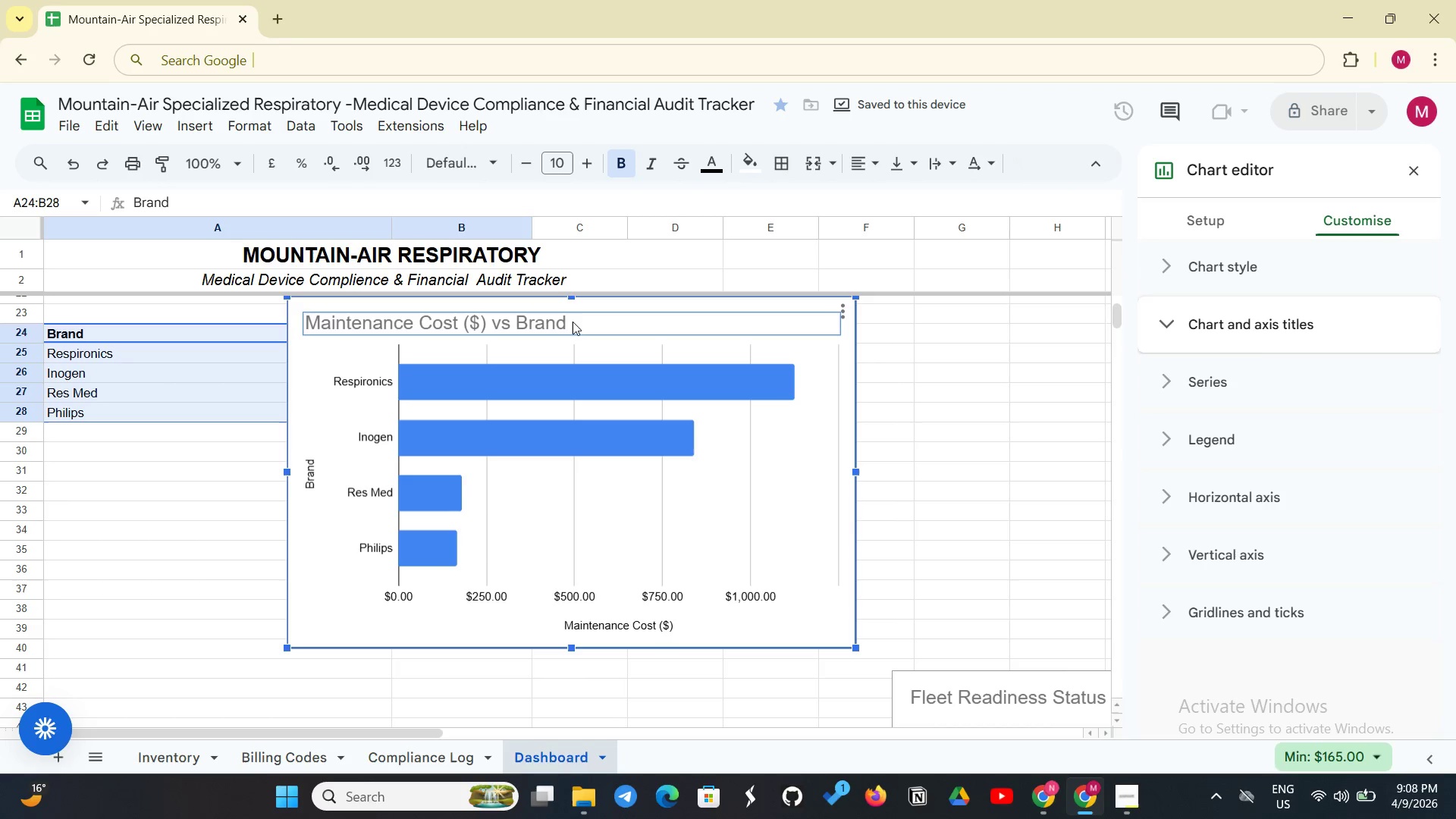 
left_click([560, 322])
 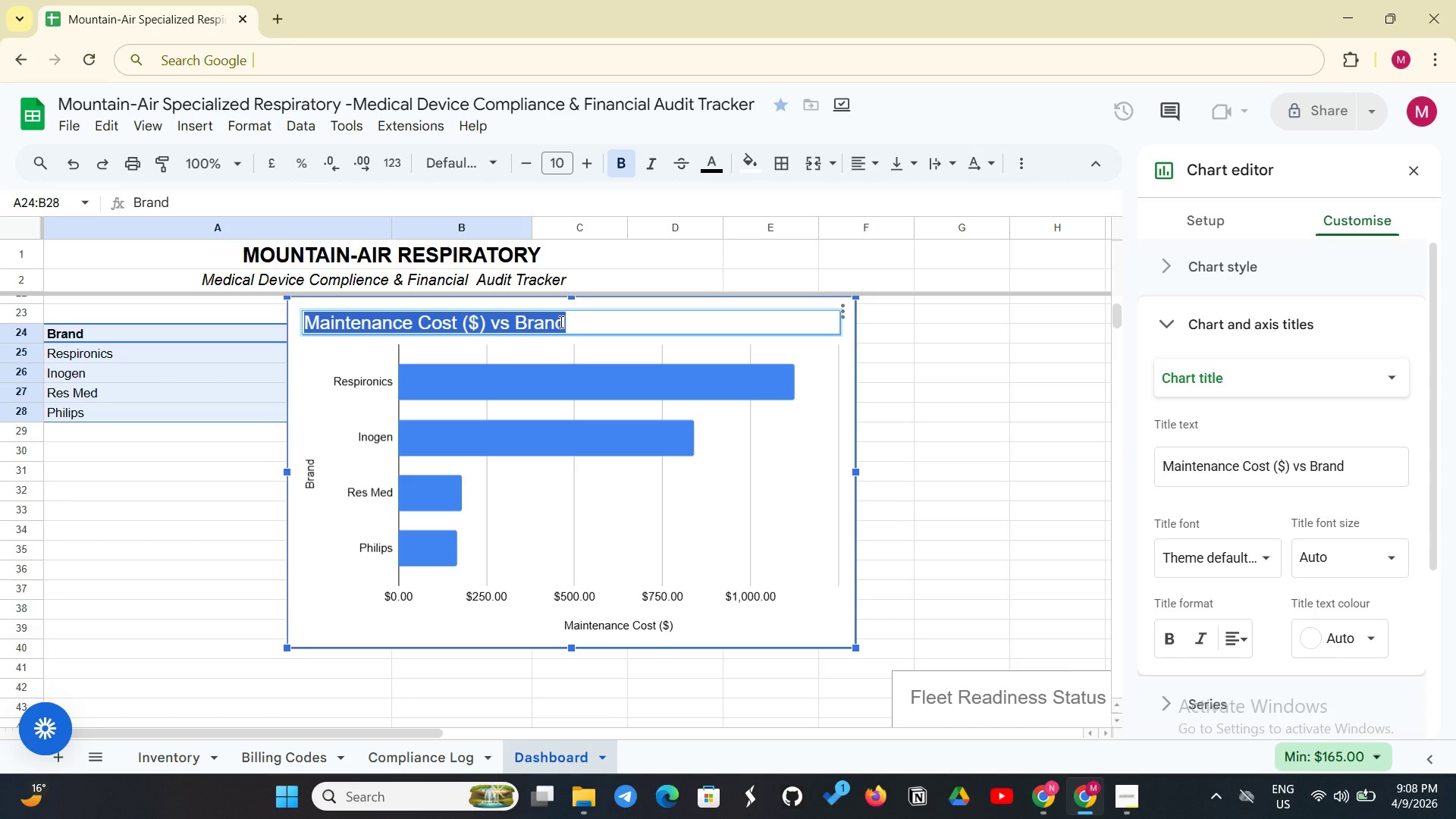 
type(Mainteenance Costs by Brand (Annual))
 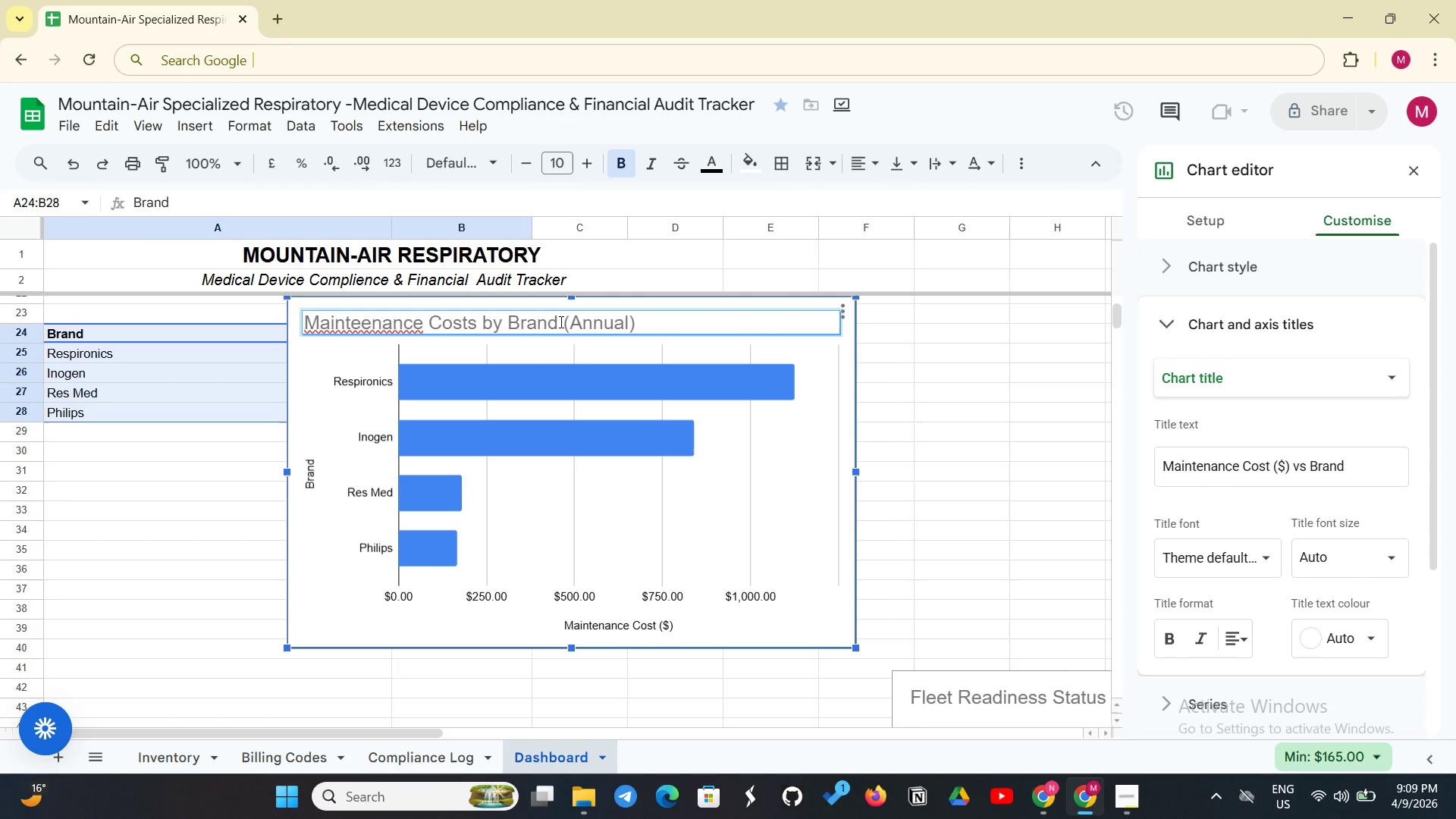 
double_click([358, 325])
 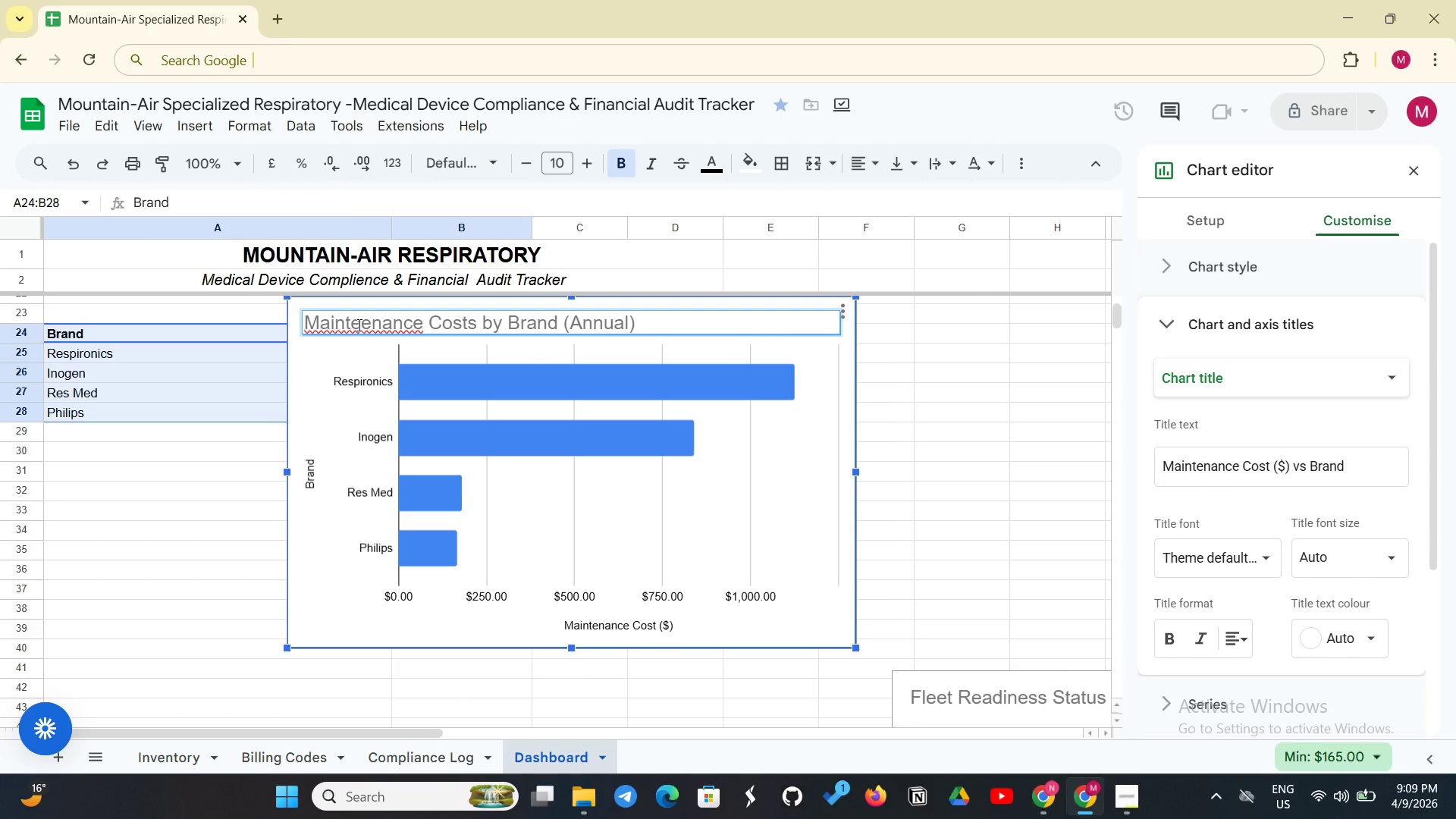 
key(Backspace)
 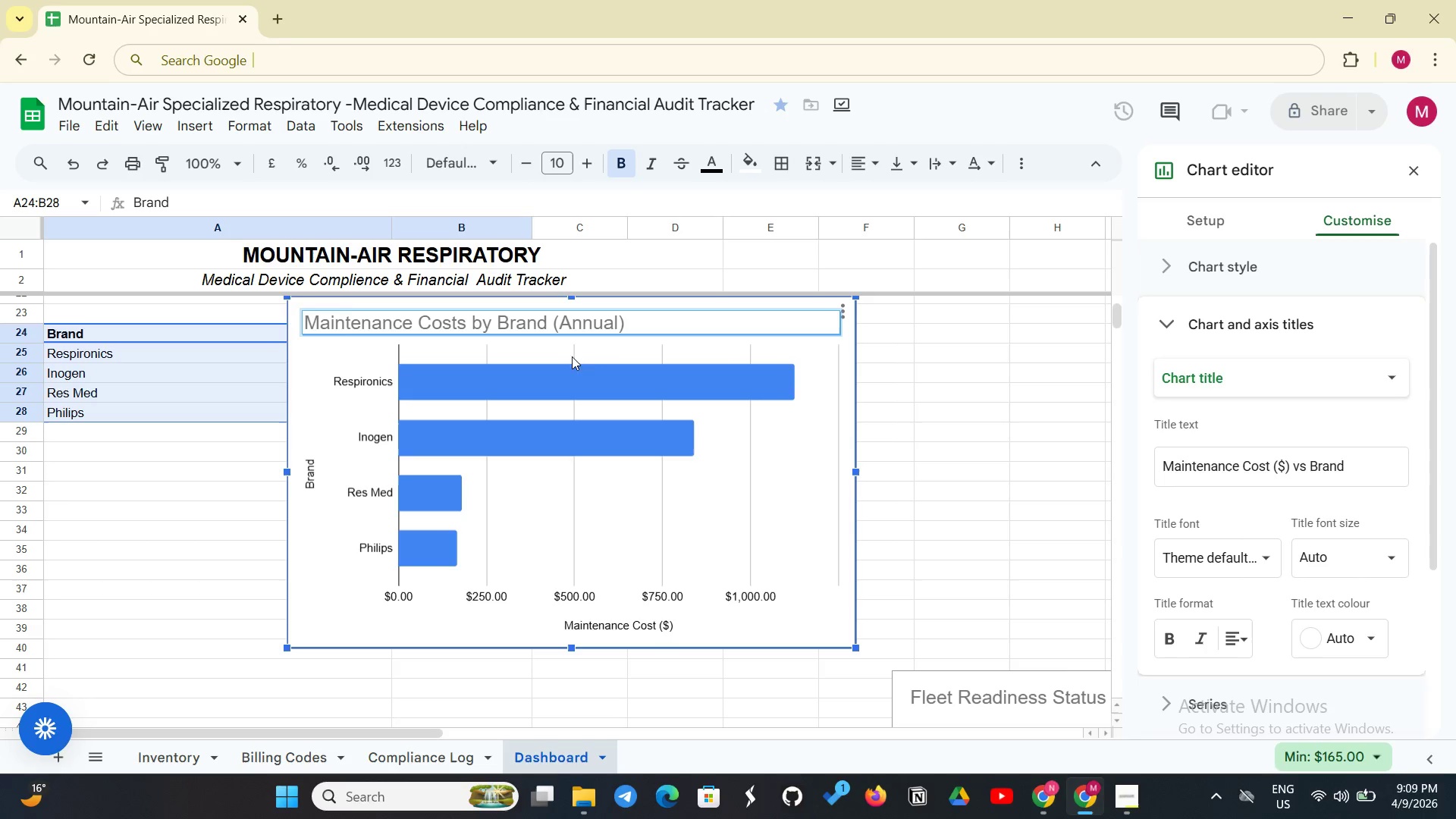 
left_click([918, 422])
 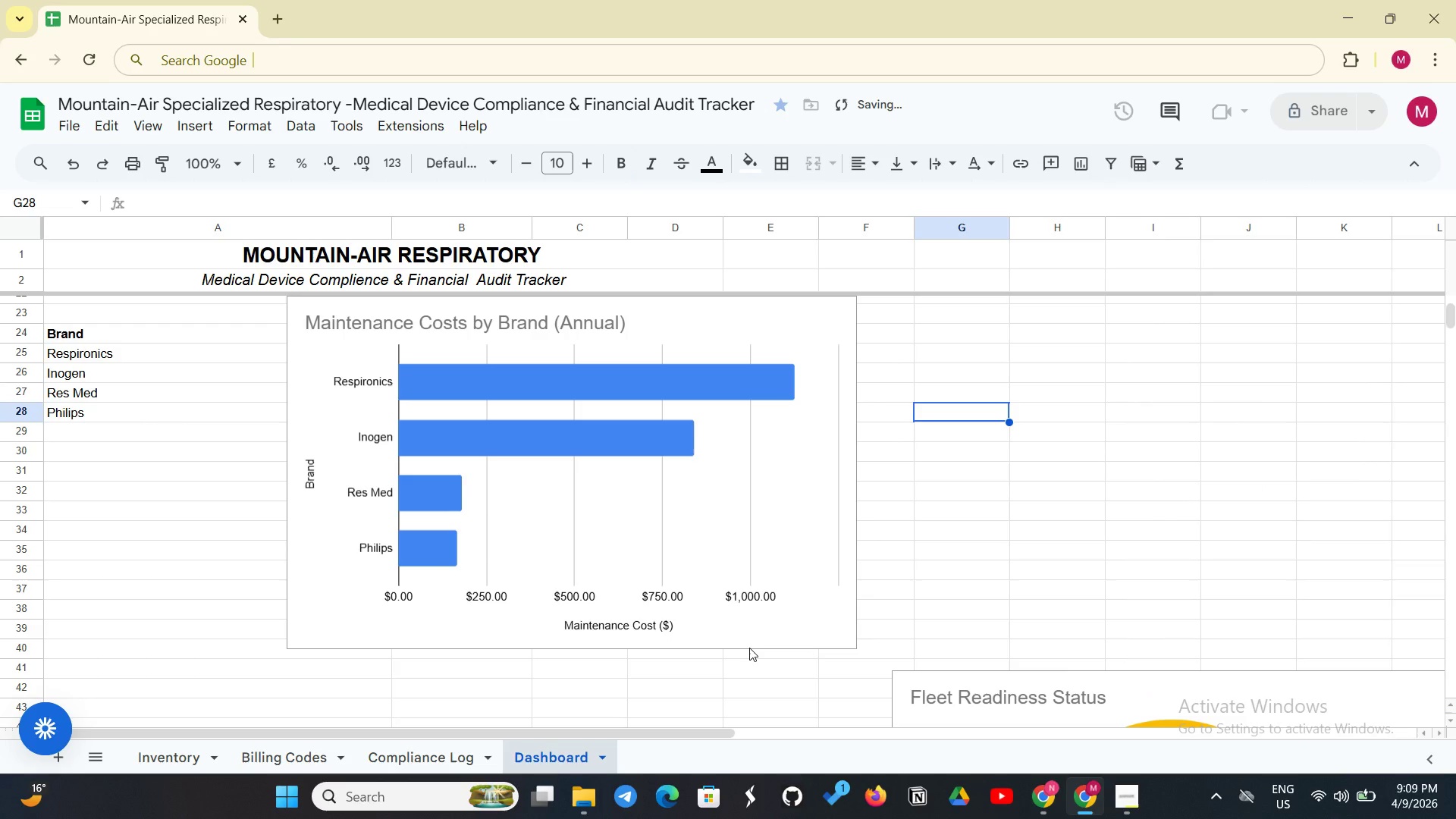 
left_click_drag(start_coordinate=[749, 648], to_coordinate=[740, 669])
 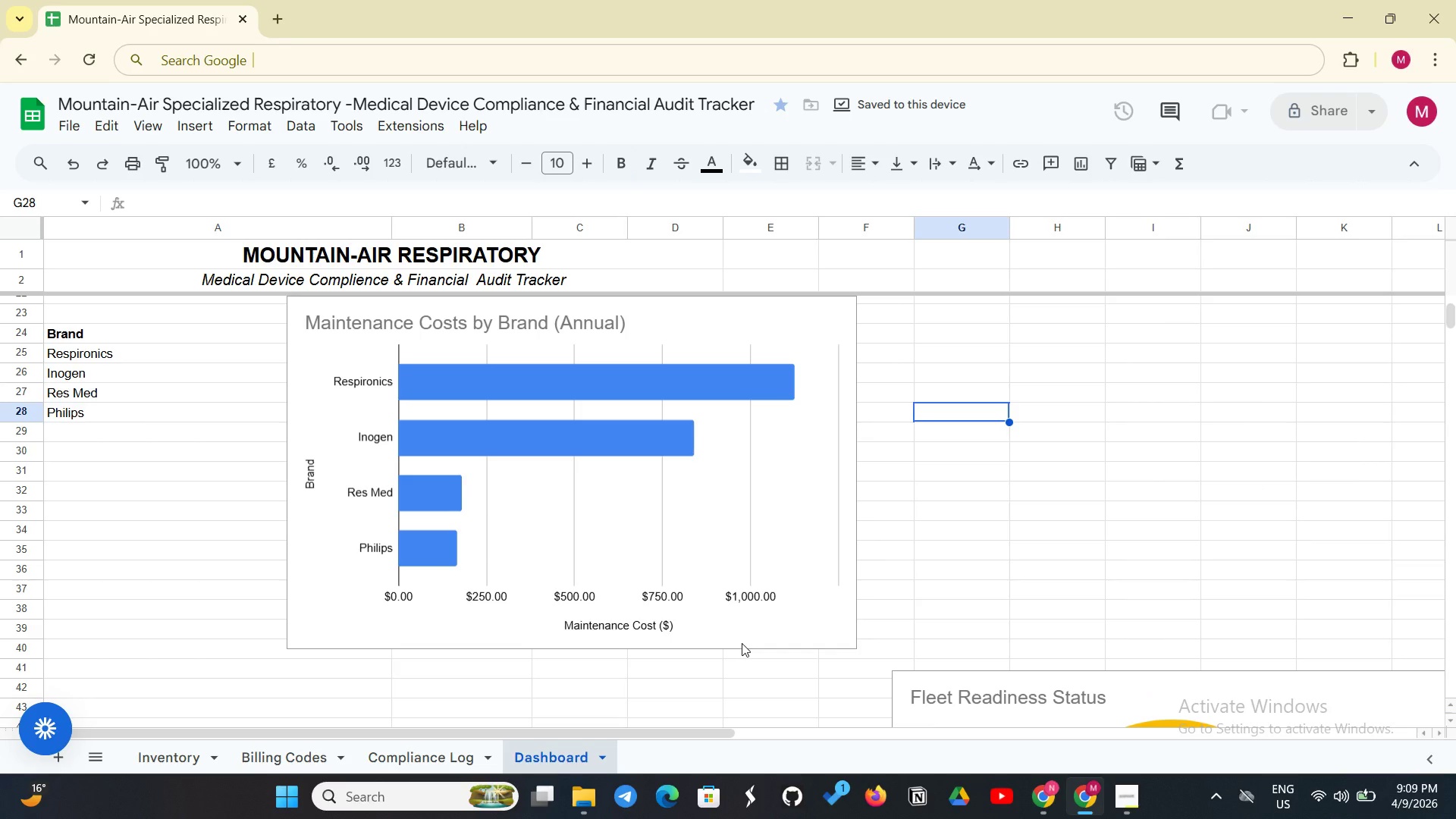 
left_click([742, 643])
 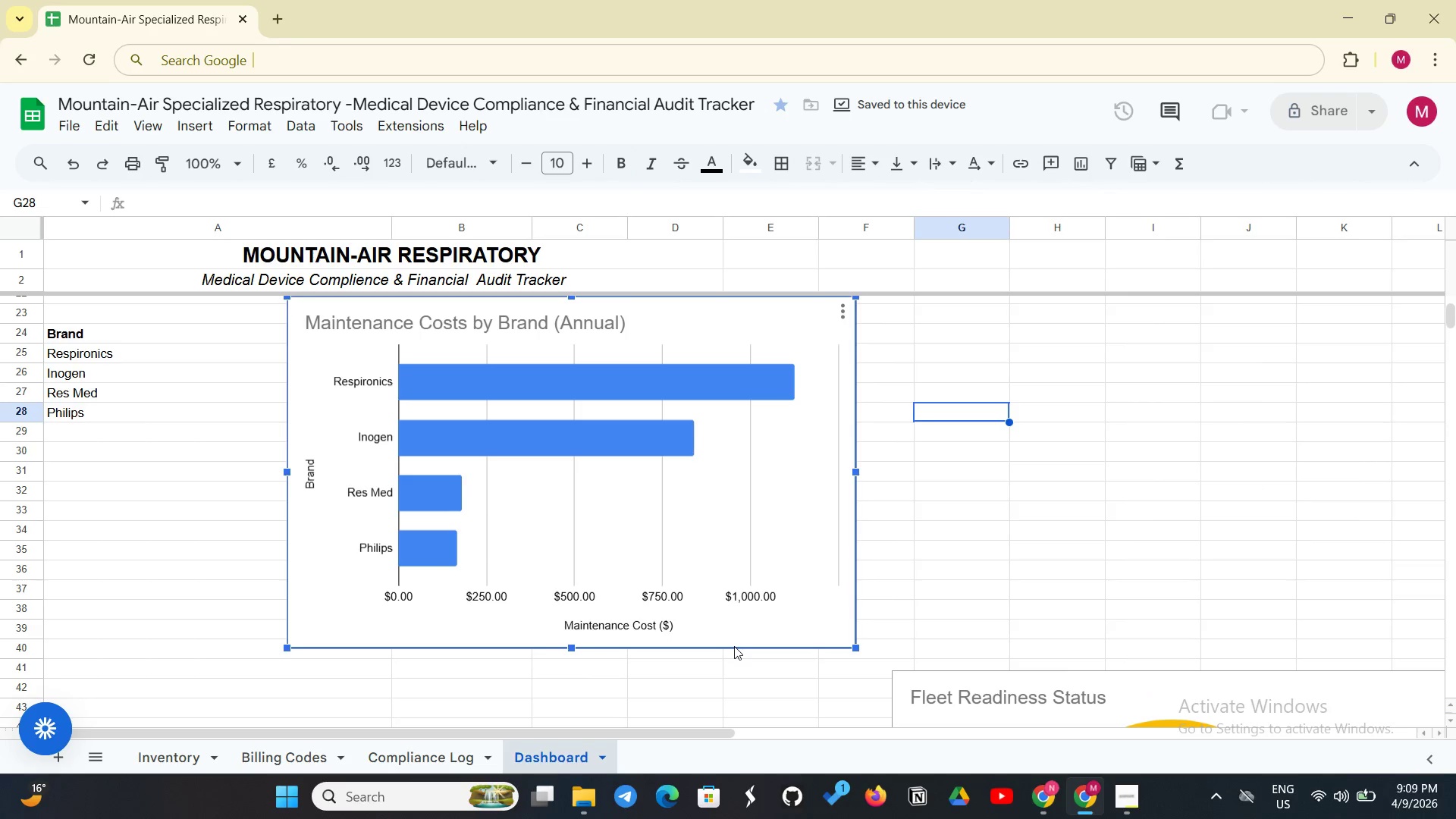 
left_click_drag(start_coordinate=[734, 646], to_coordinate=[324, 812])
 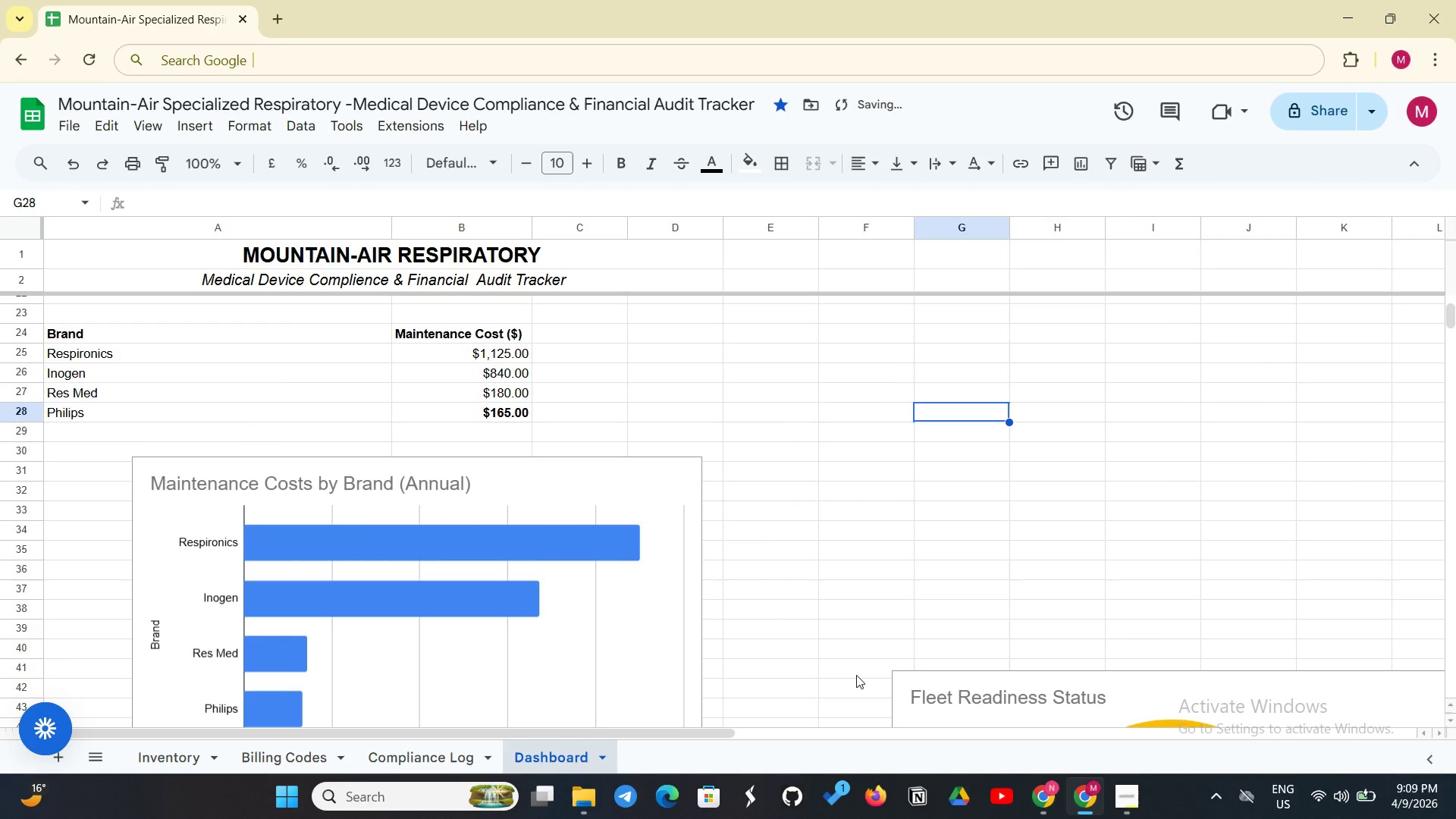 
left_click([852, 675])
 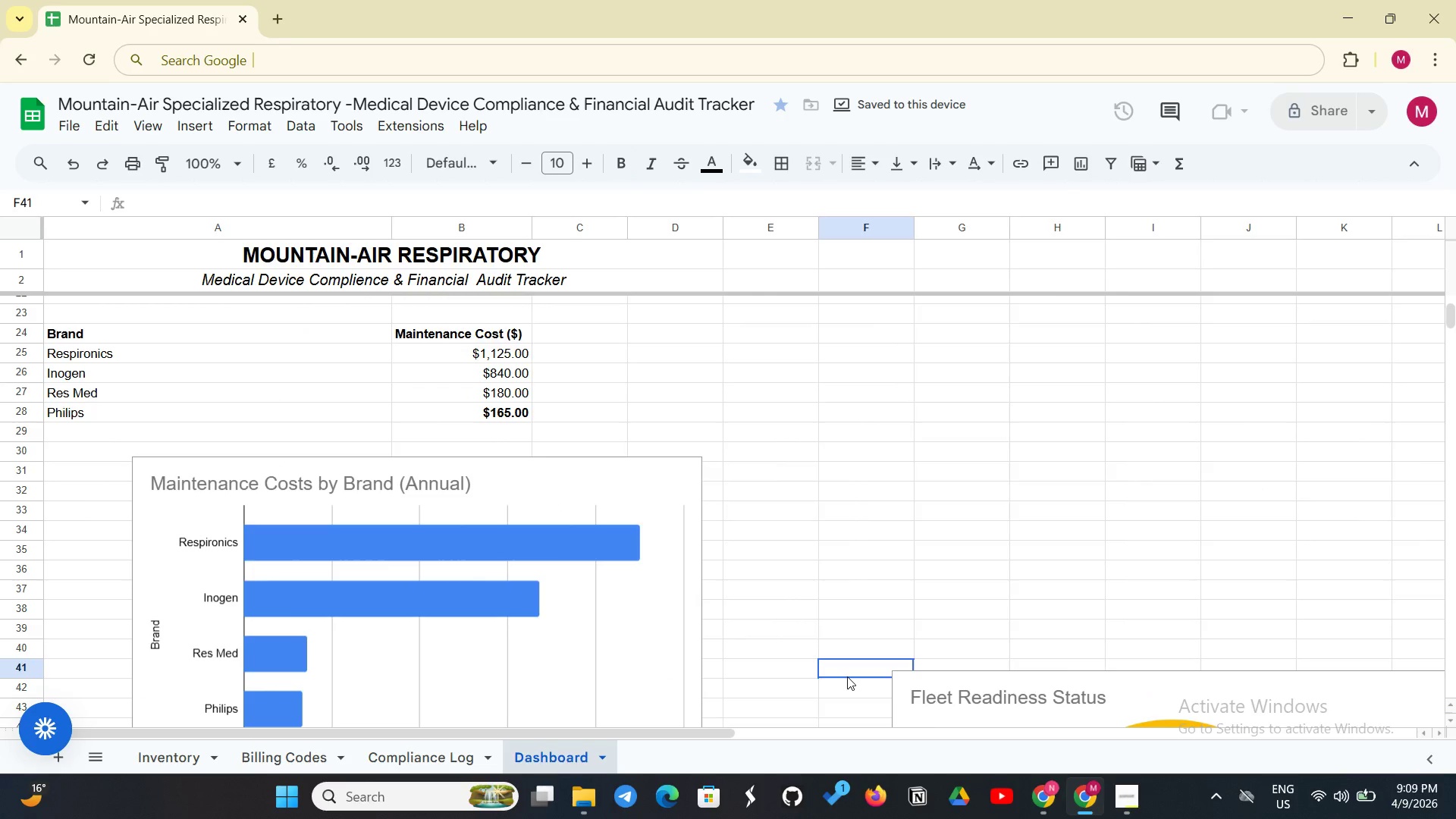 
scroll: coordinate [847, 676], scroll_direction: up, amount: 1.0
 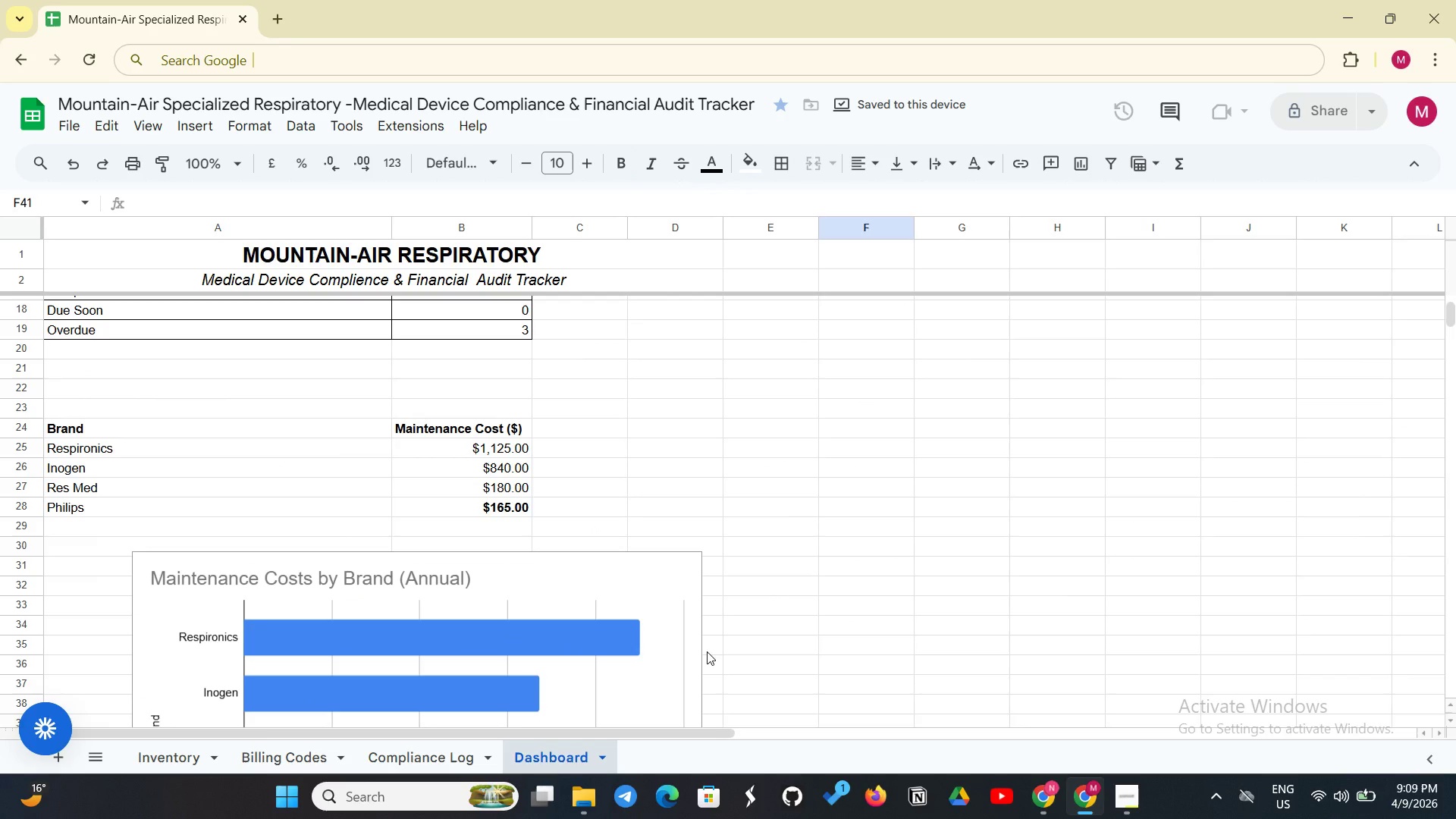 
scroll: coordinate [709, 650], scroll_direction: down, amount: 4.0
 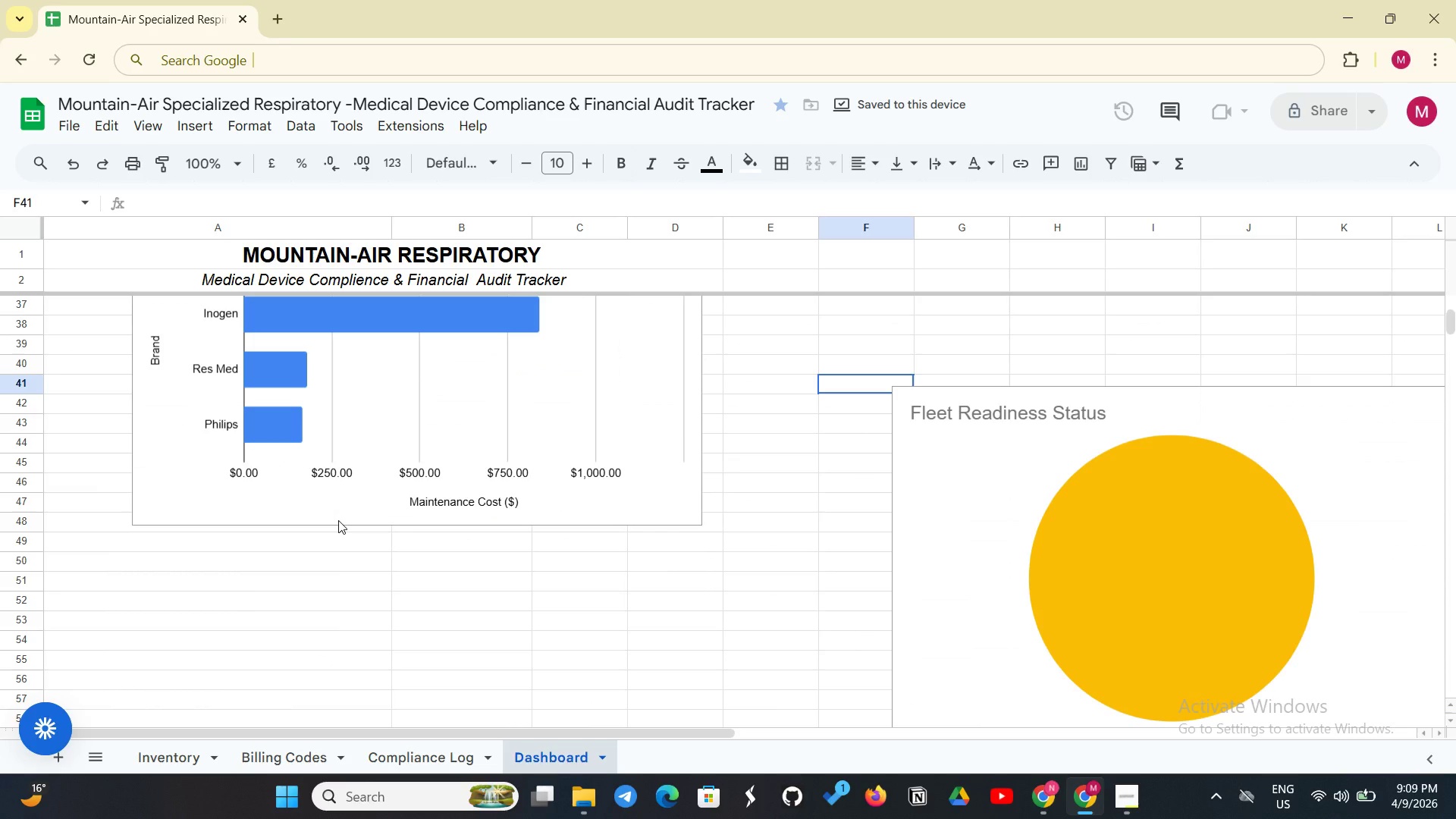 
left_click([335, 519])
 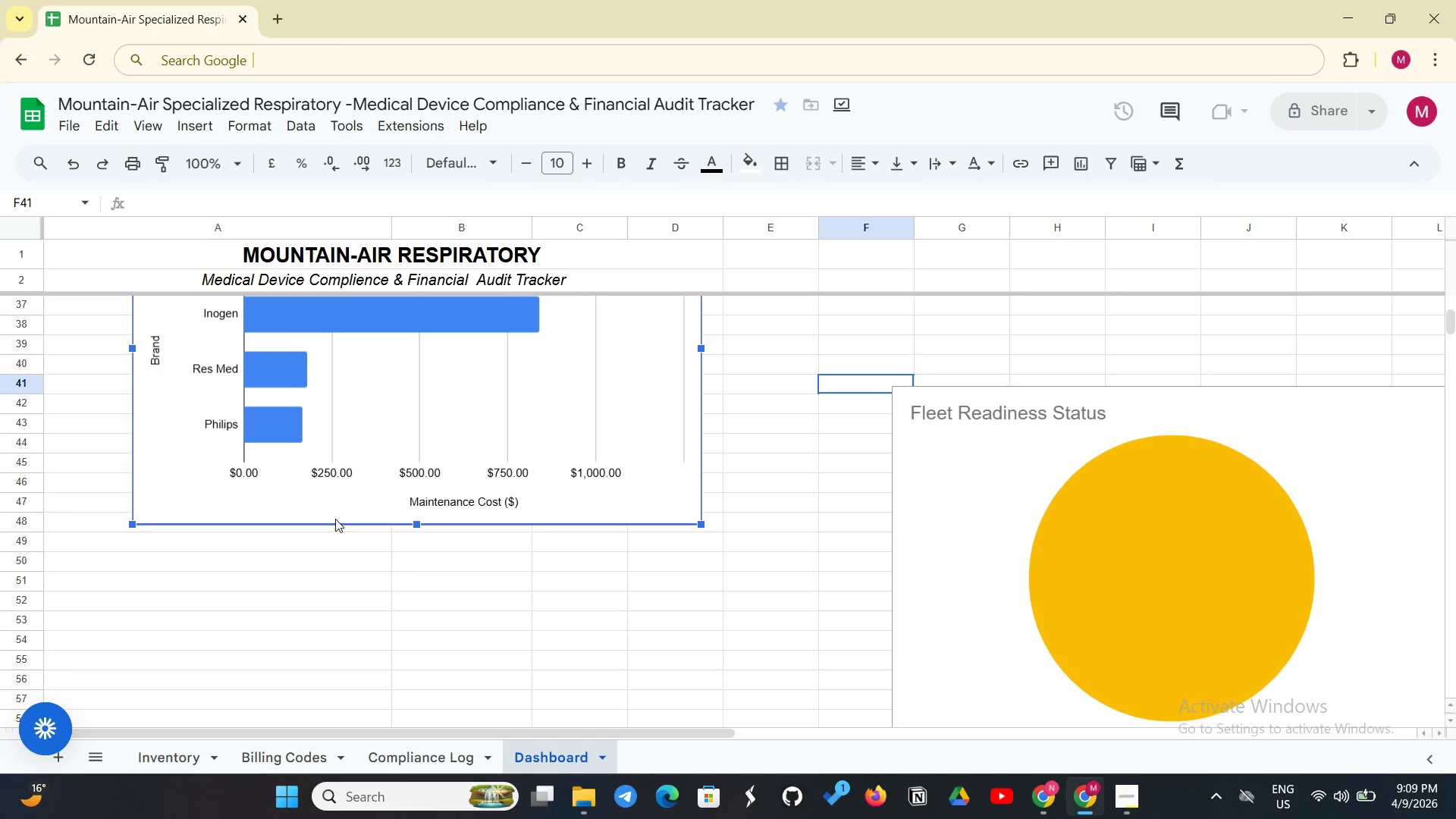 
left_click_drag(start_coordinate=[335, 519], to_coordinate=[193, 818])
 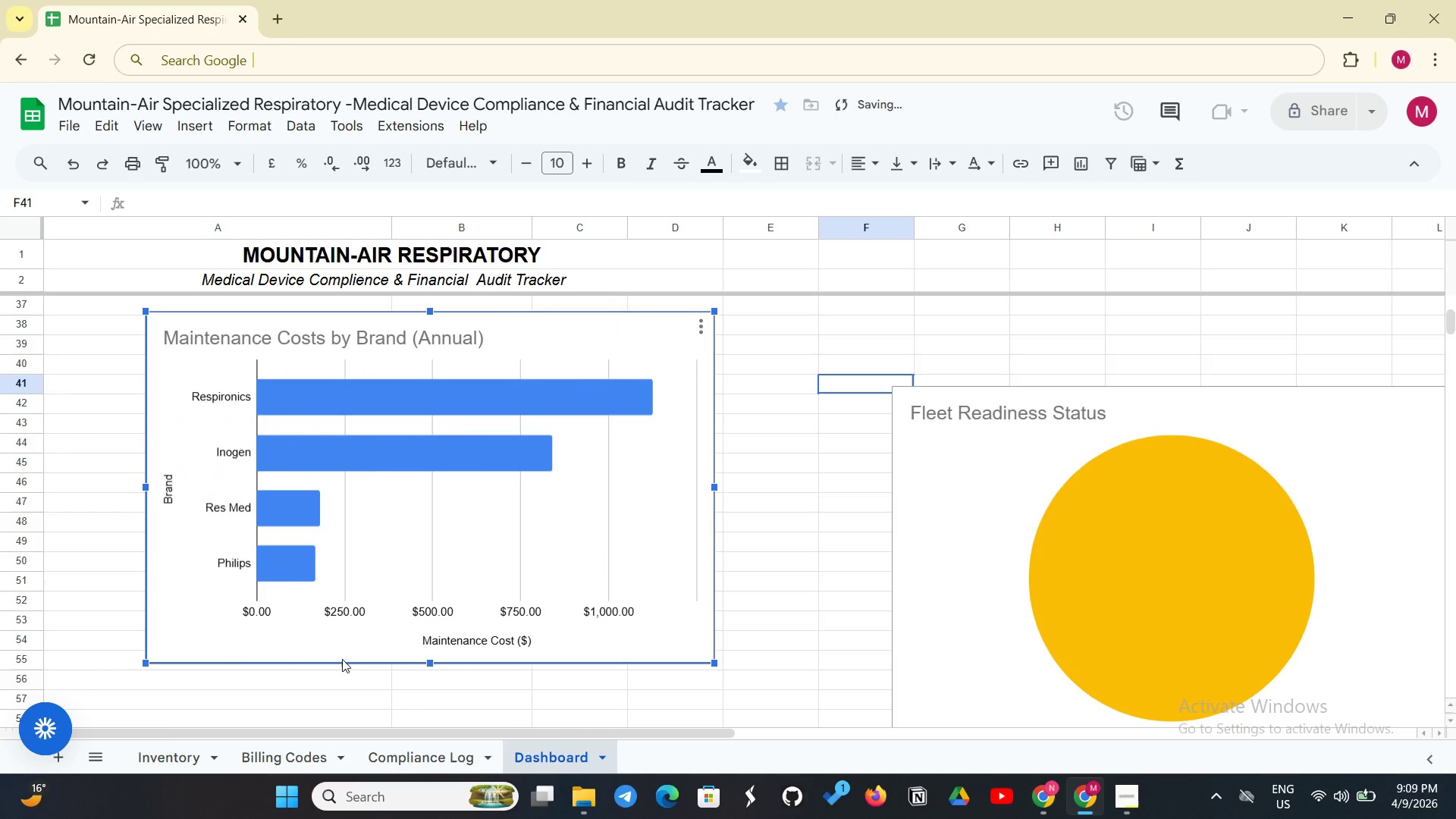 
left_click_drag(start_coordinate=[342, 659], to_coordinate=[249, 670])
 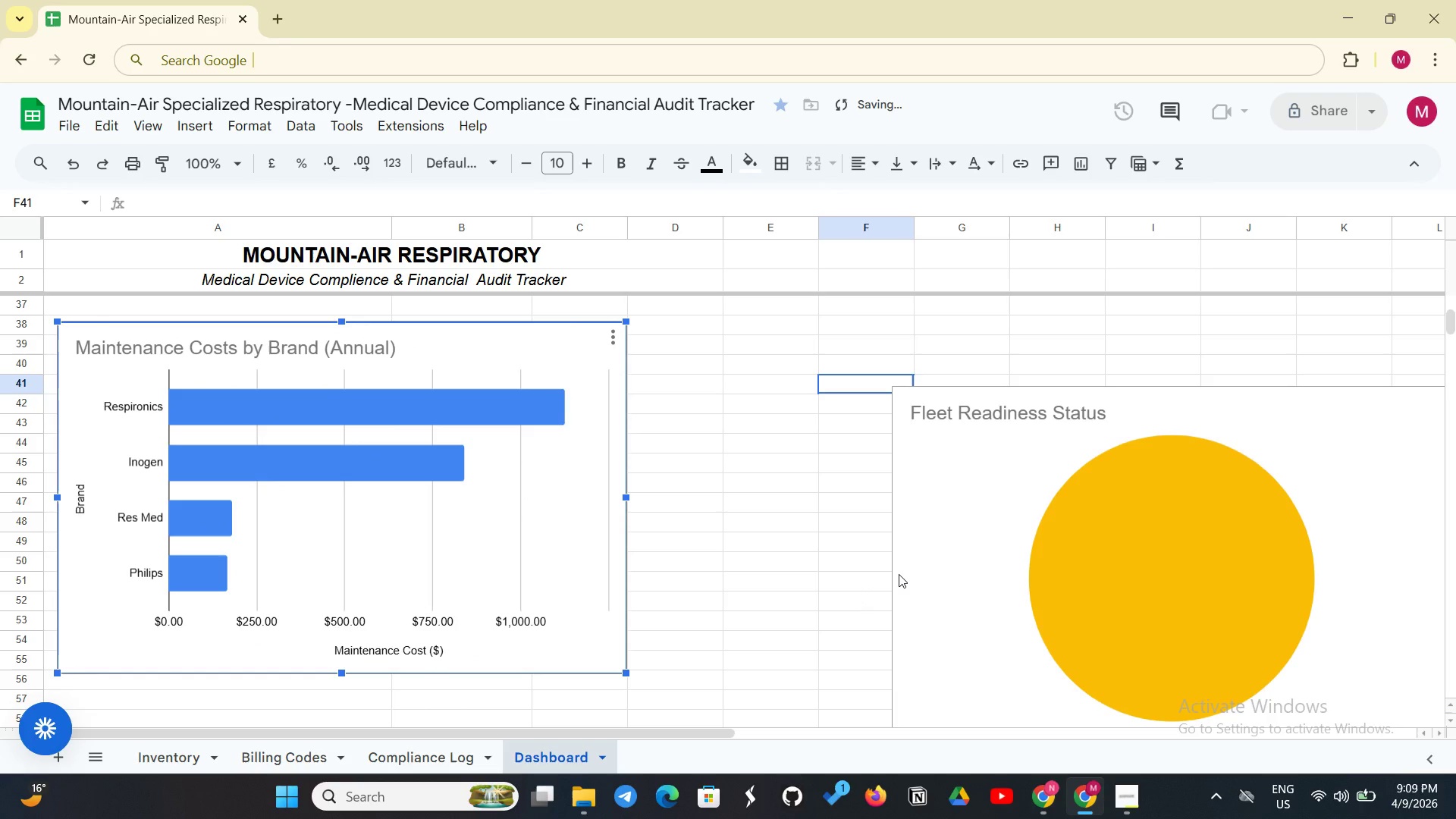 
left_click([899, 574])
 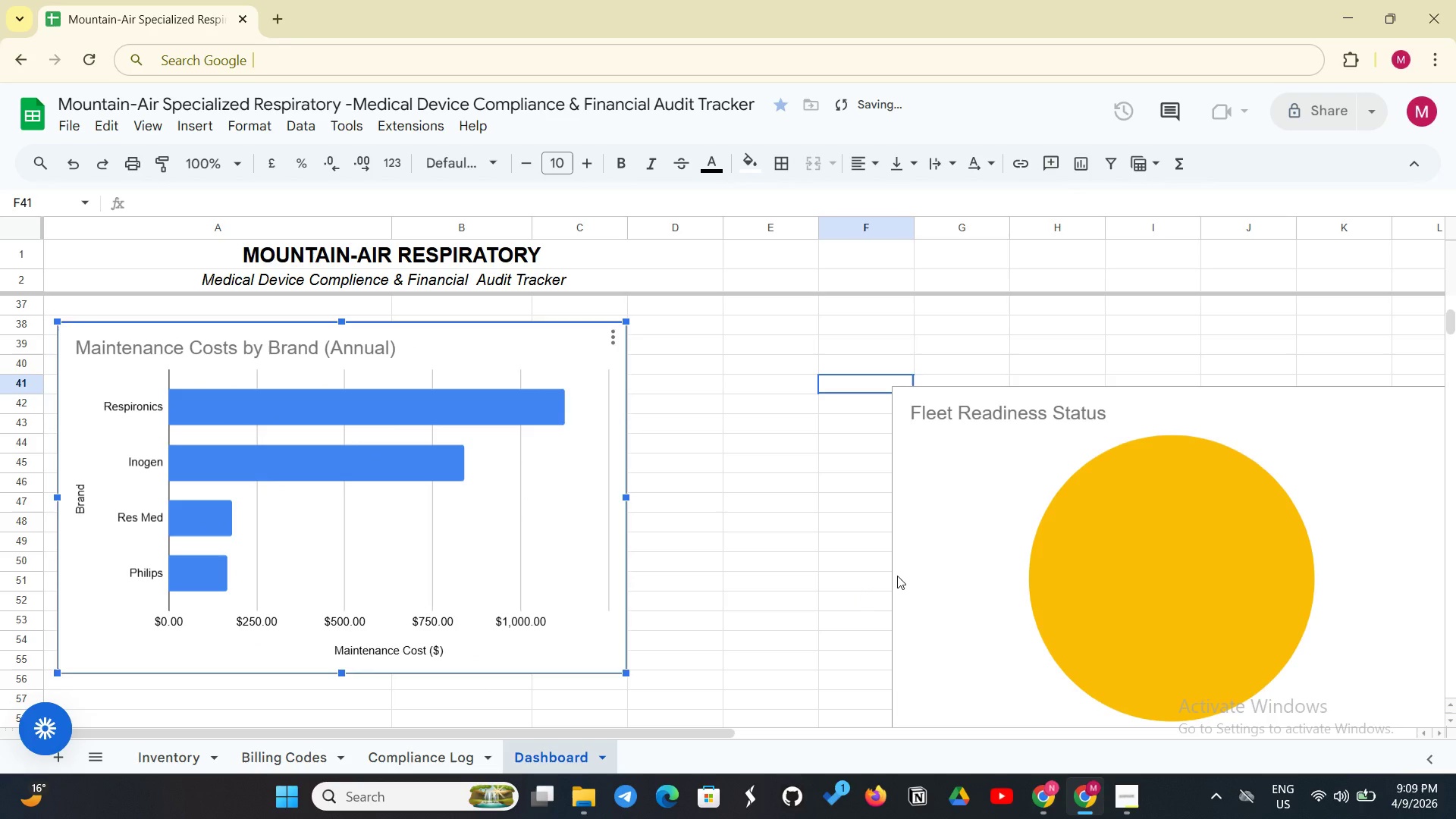 
left_click([897, 576])
 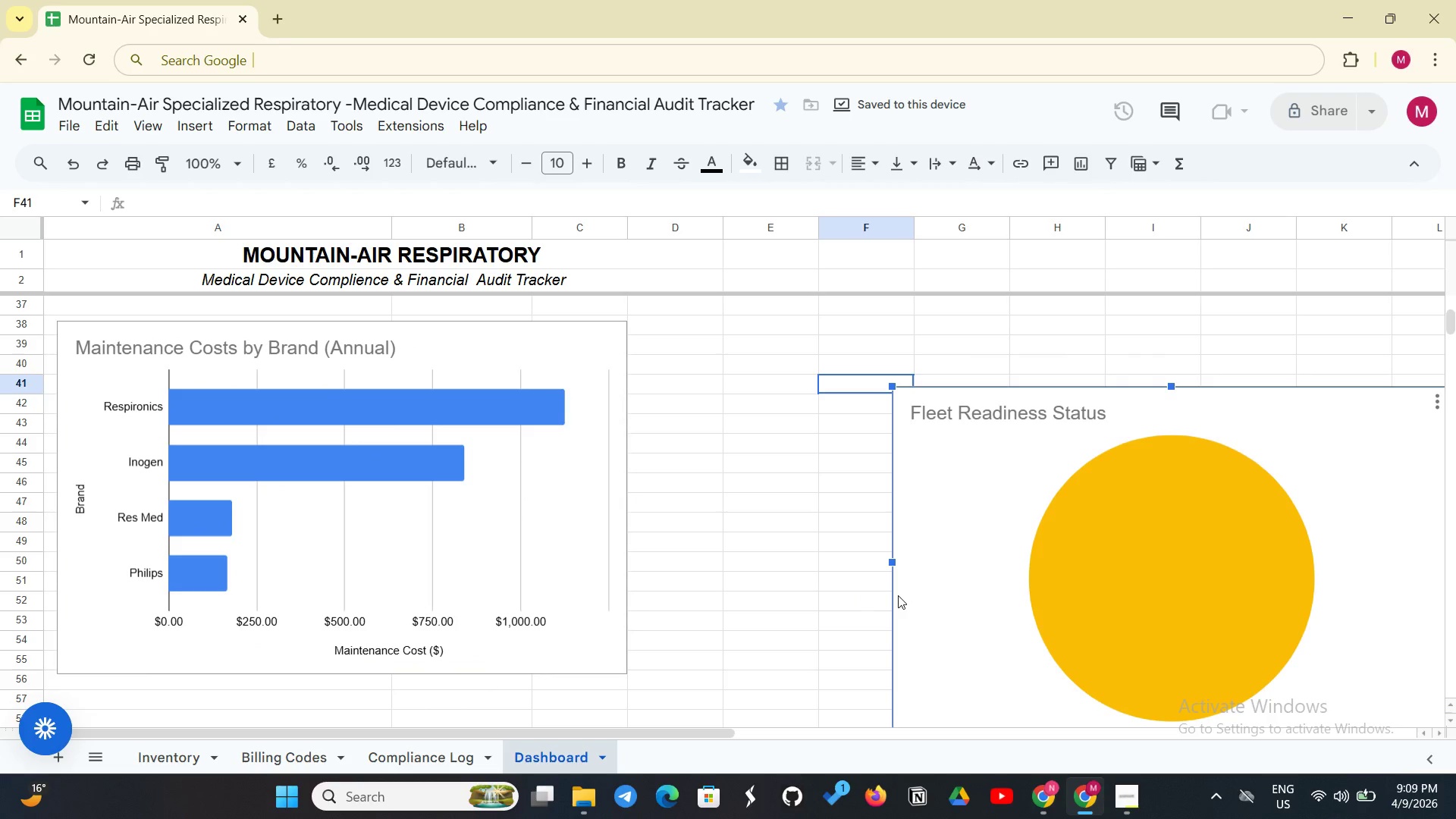 
left_click_drag(start_coordinate=[893, 599], to_coordinate=[652, 538])